 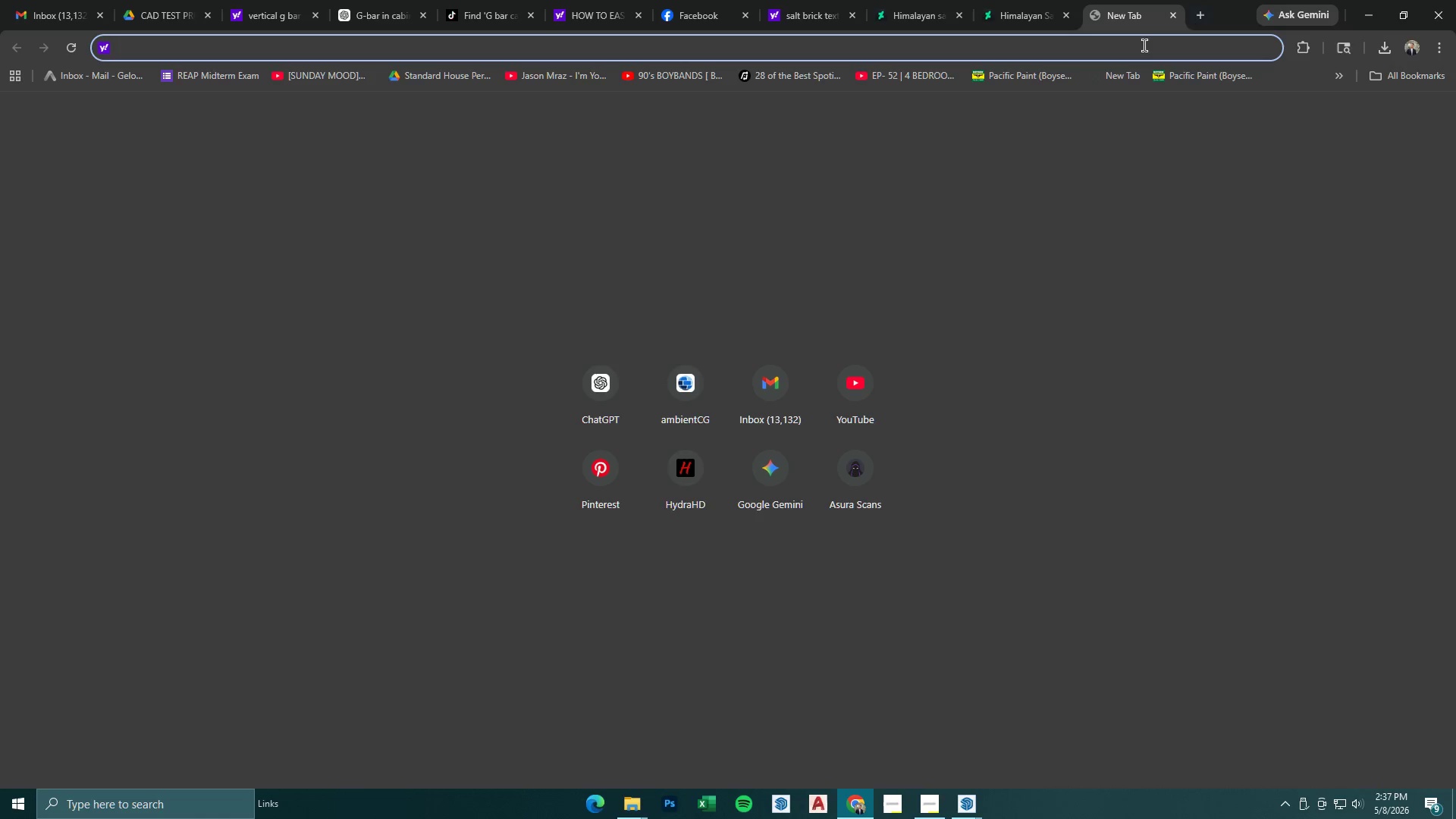 
type(sauna skp )
 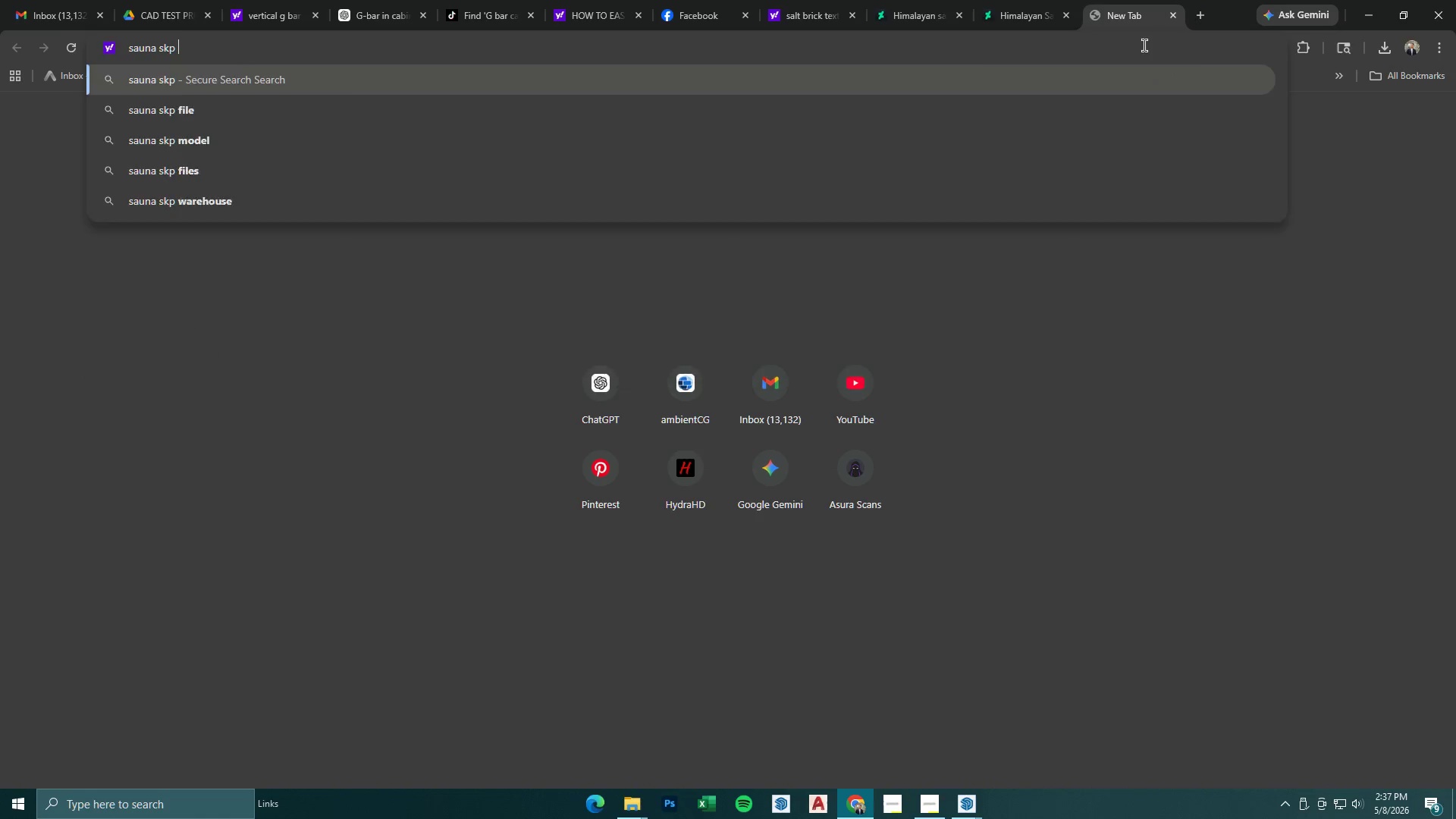 
key(Enter)
 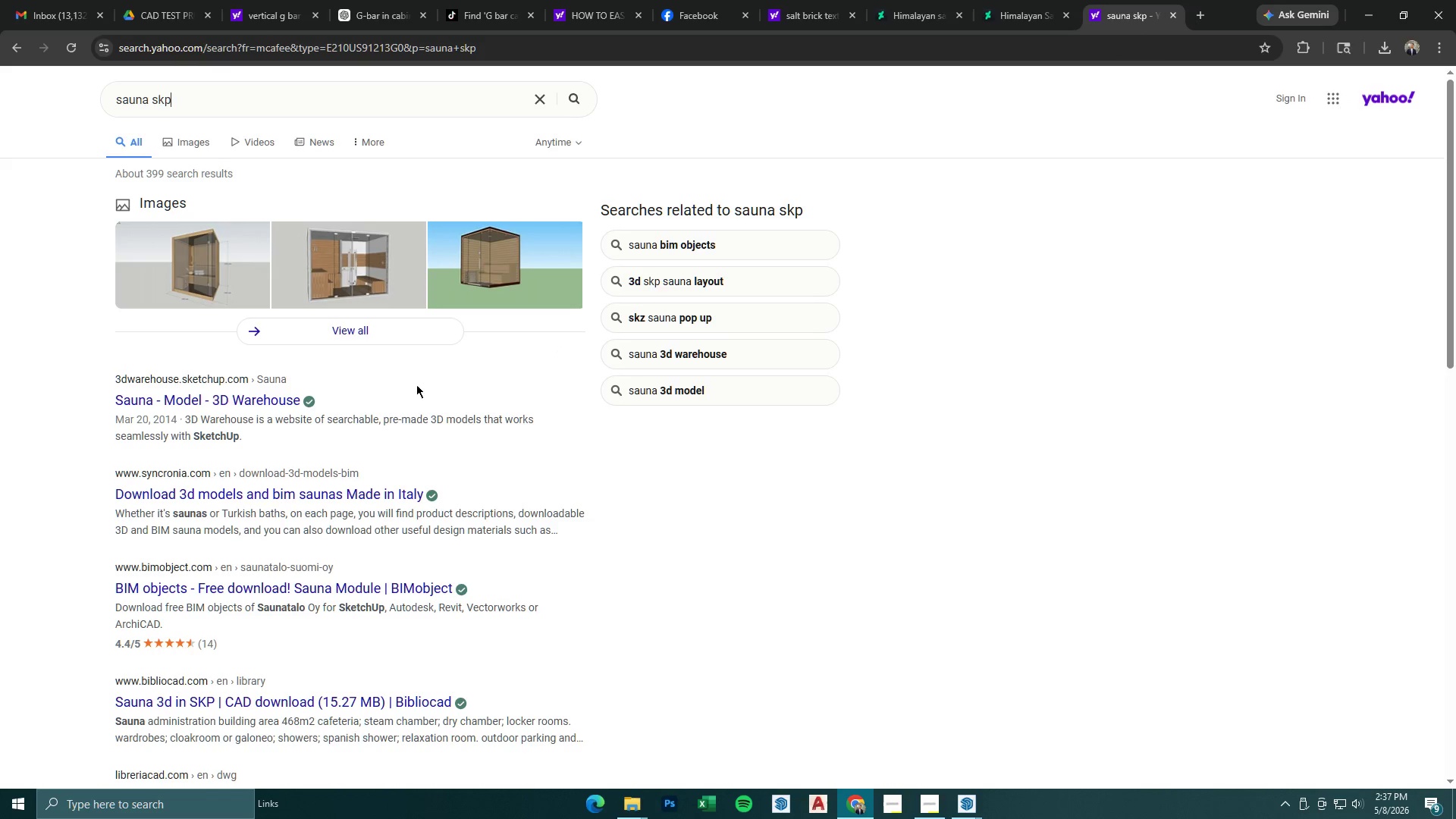 
left_click([145, 391])
 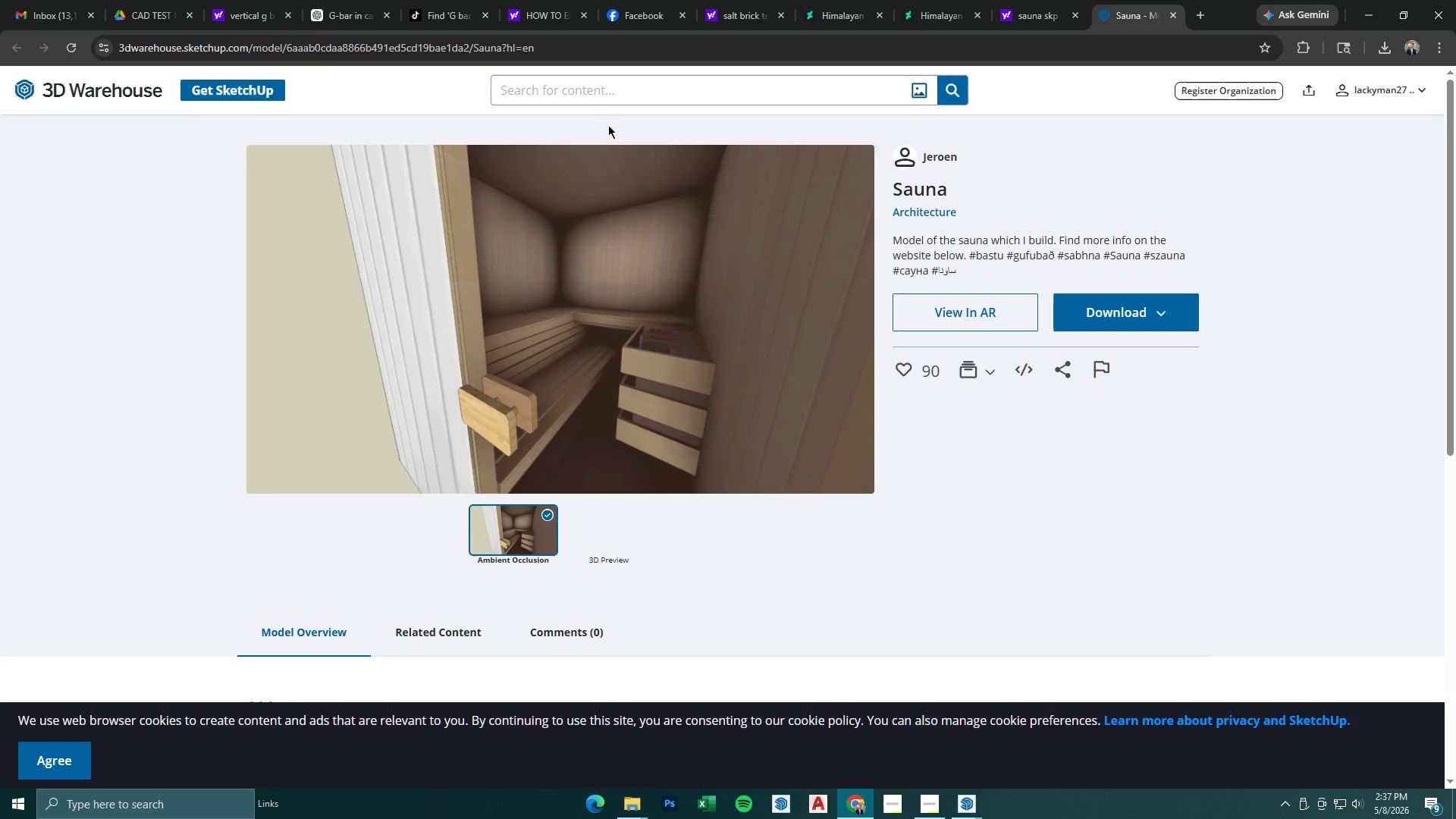 
left_click([88, 92])
 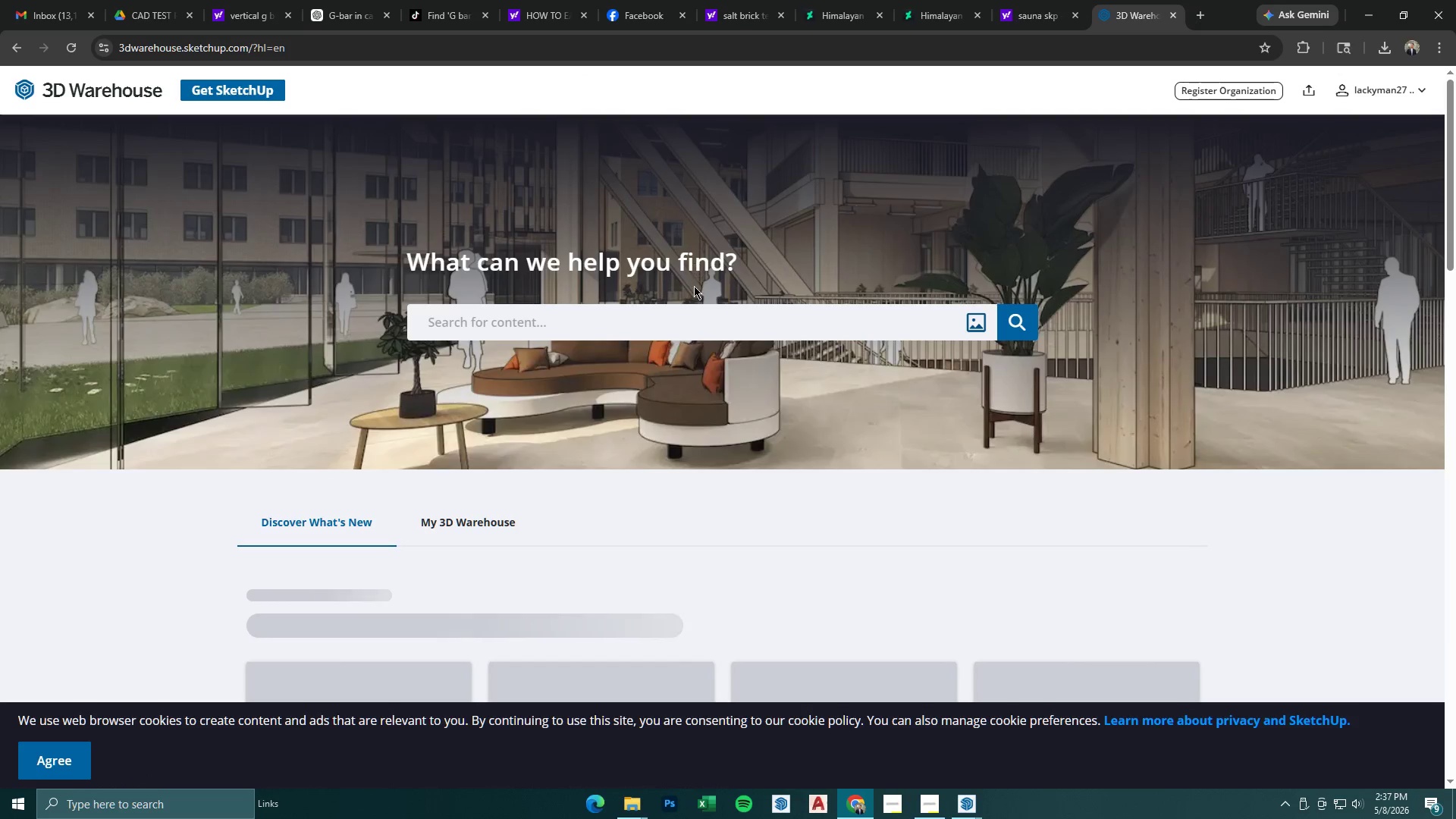 
left_click([689, 324])
 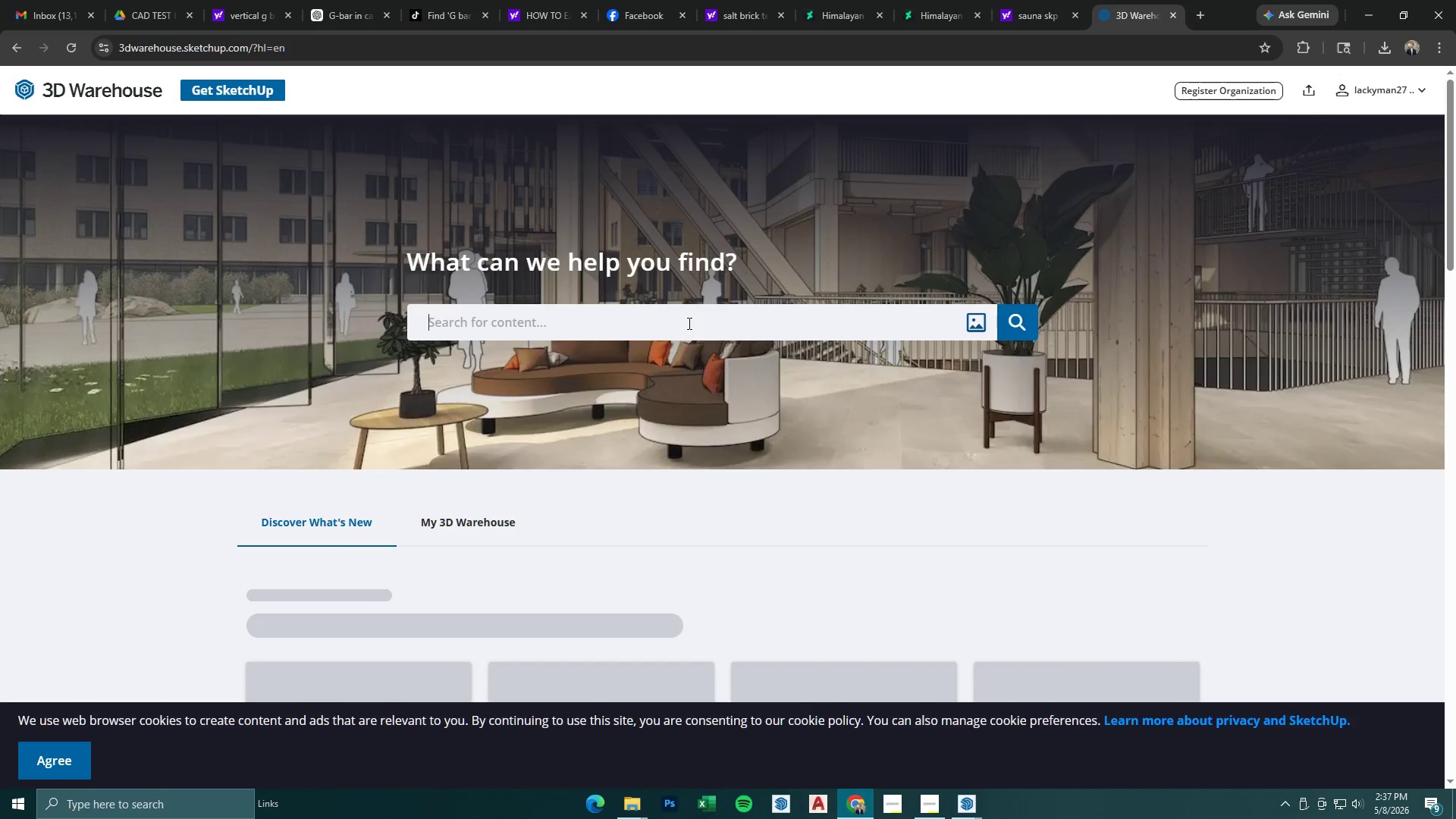 
type(sauna)
 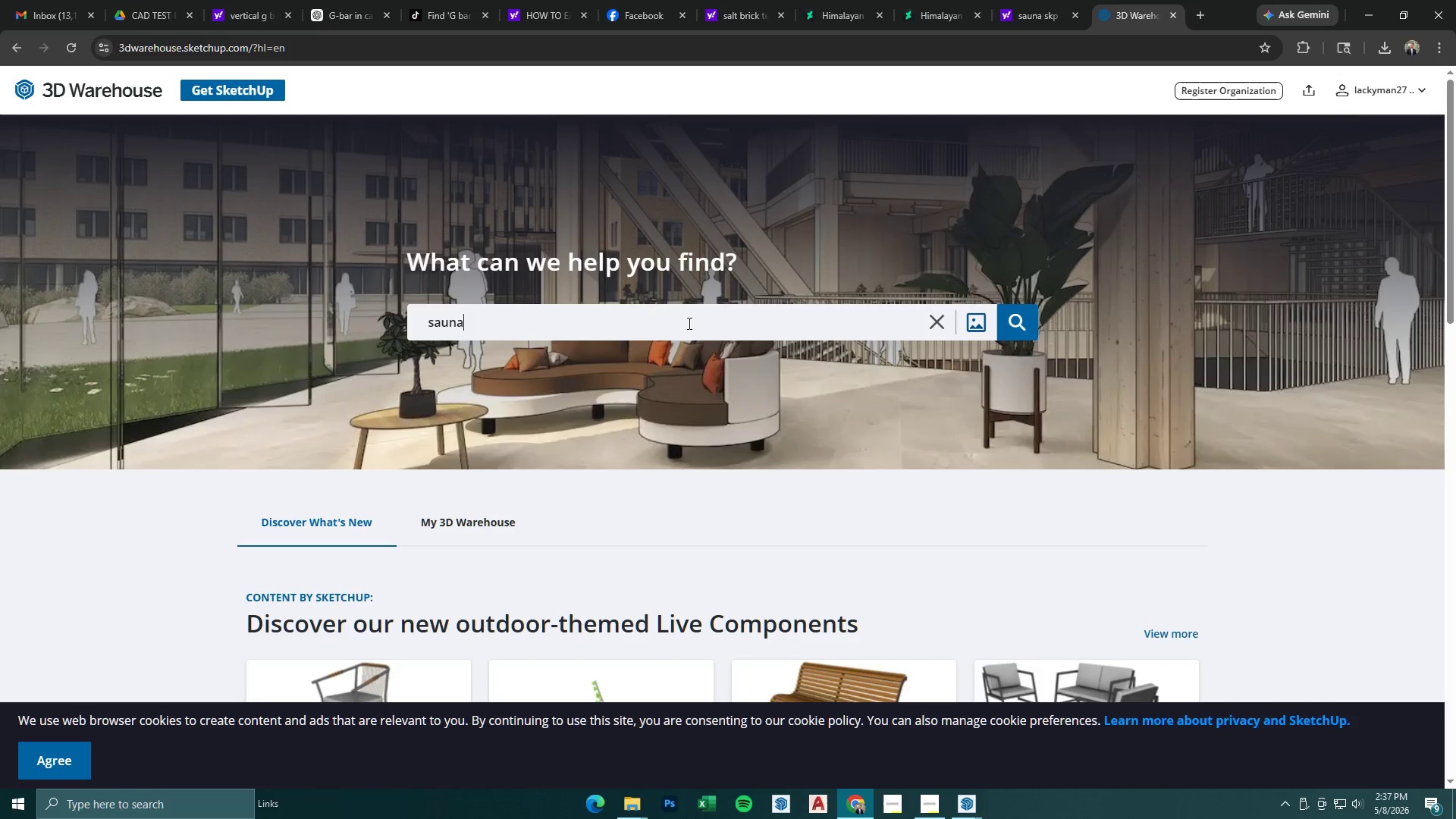 
key(Enter)
 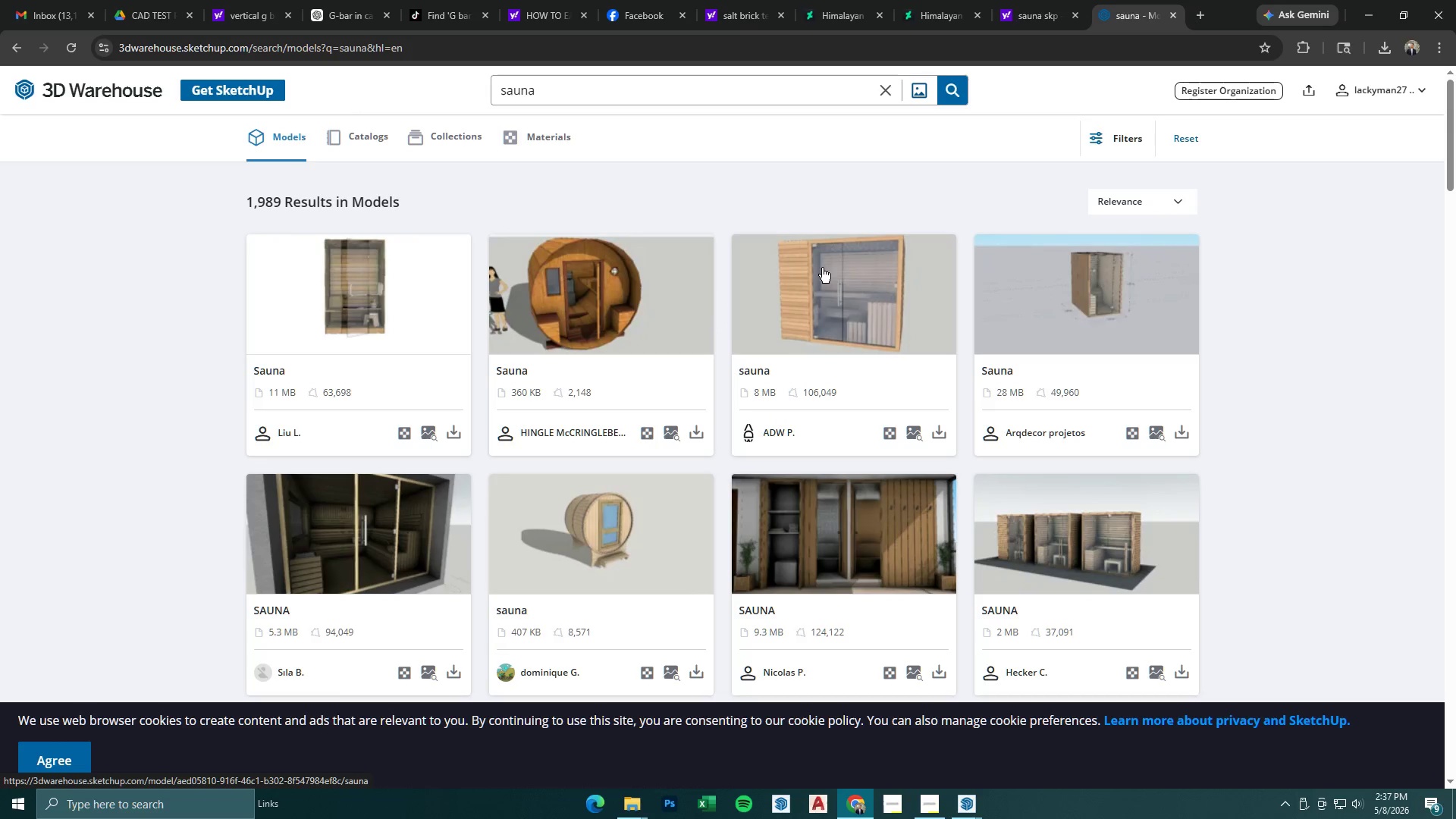 
scroll: coordinate [821, 265], scroll_direction: down, amount: 16.0
 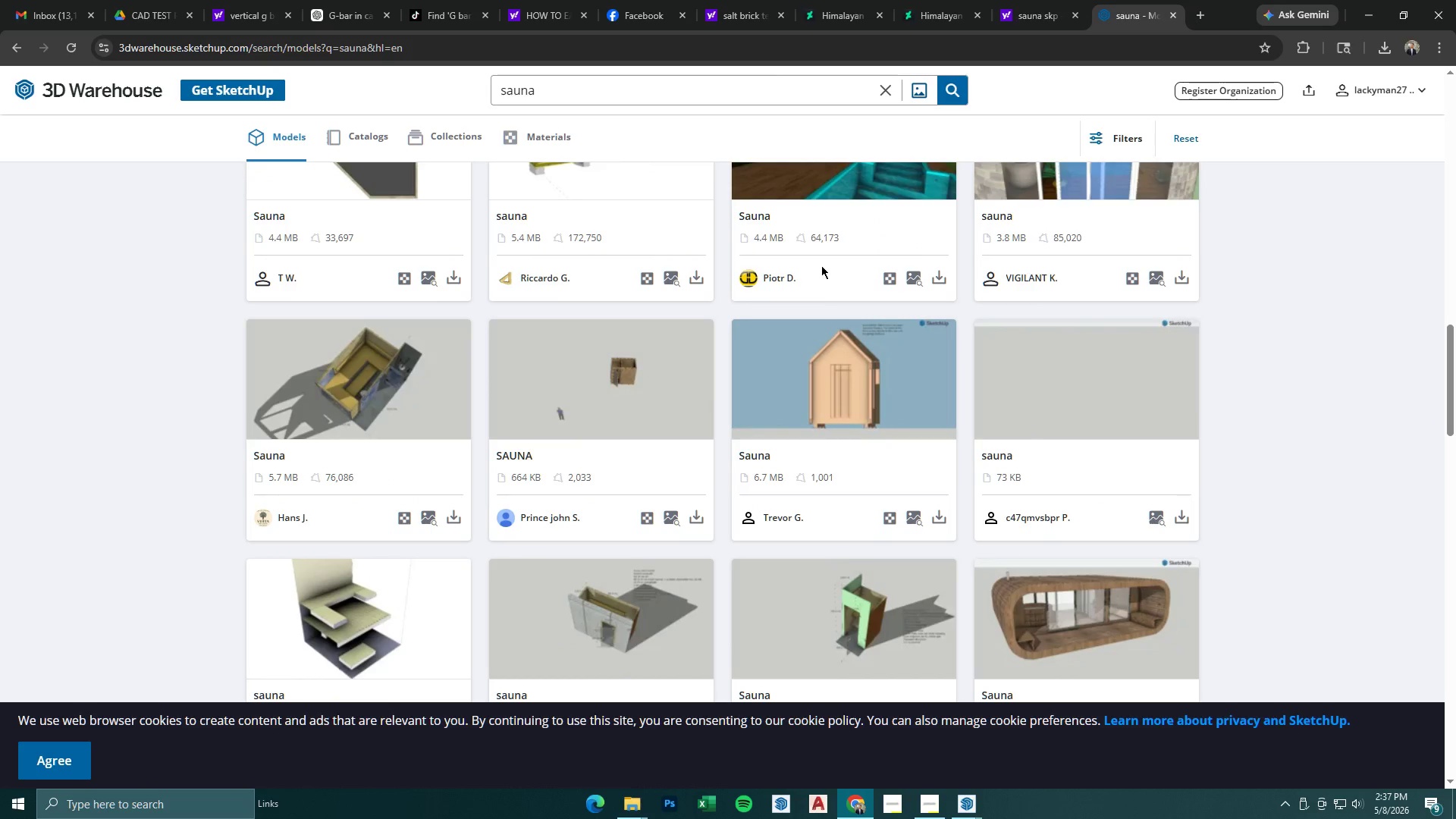 
scroll: coordinate [821, 265], scroll_direction: down, amount: 17.0
 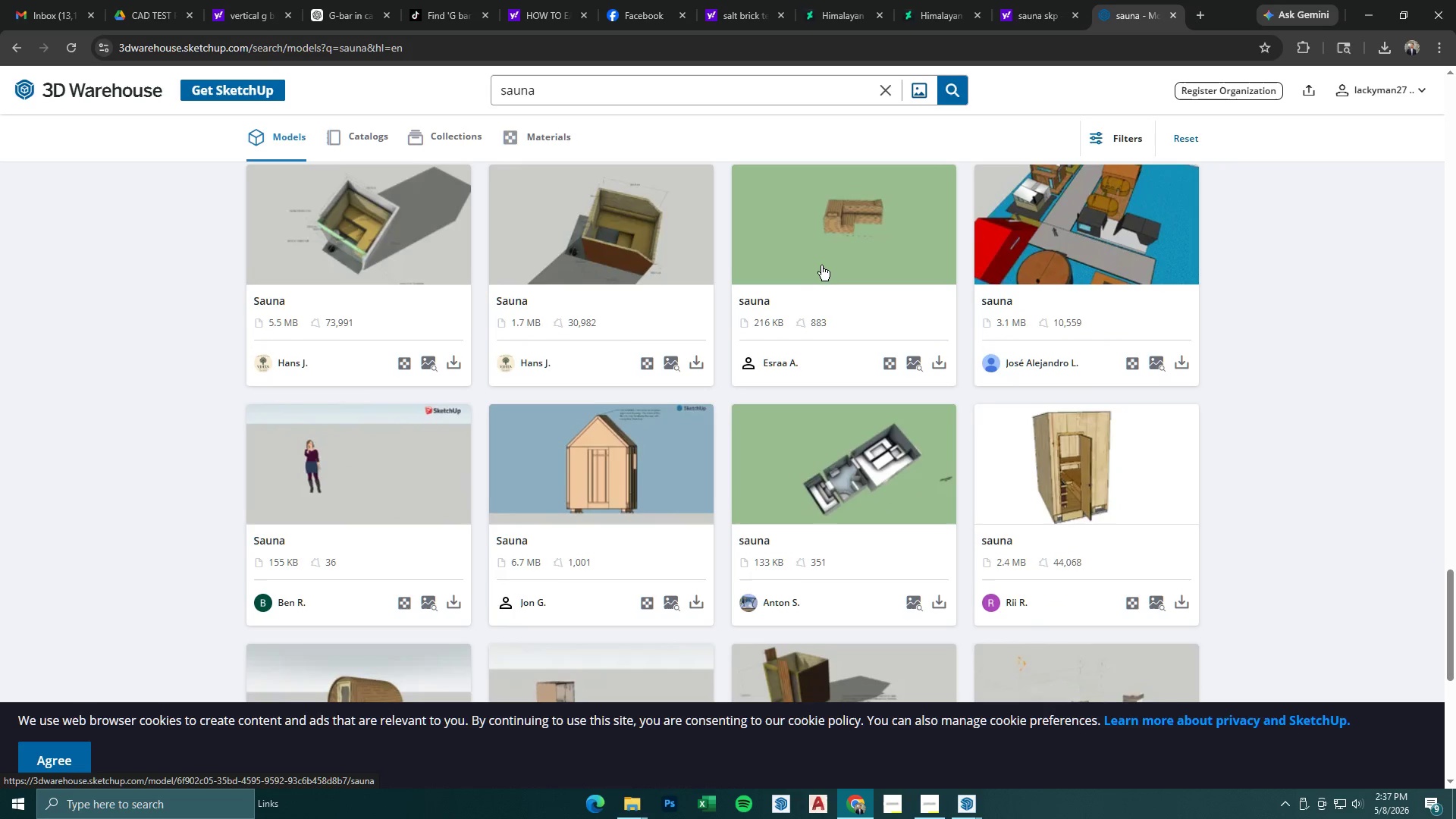 
scroll: coordinate [821, 265], scroll_direction: up, amount: 52.0
 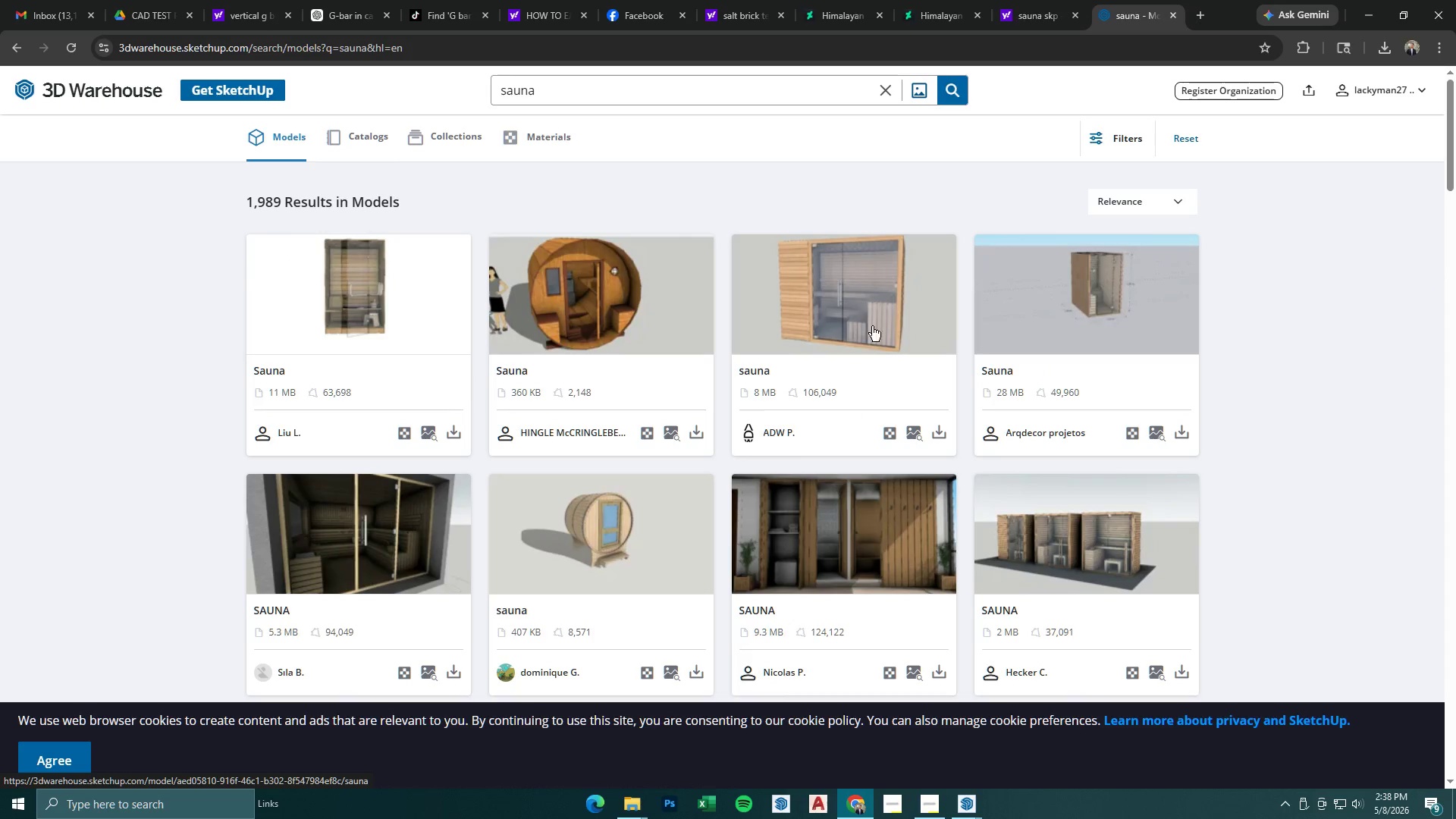 
left_click([942, 425])
 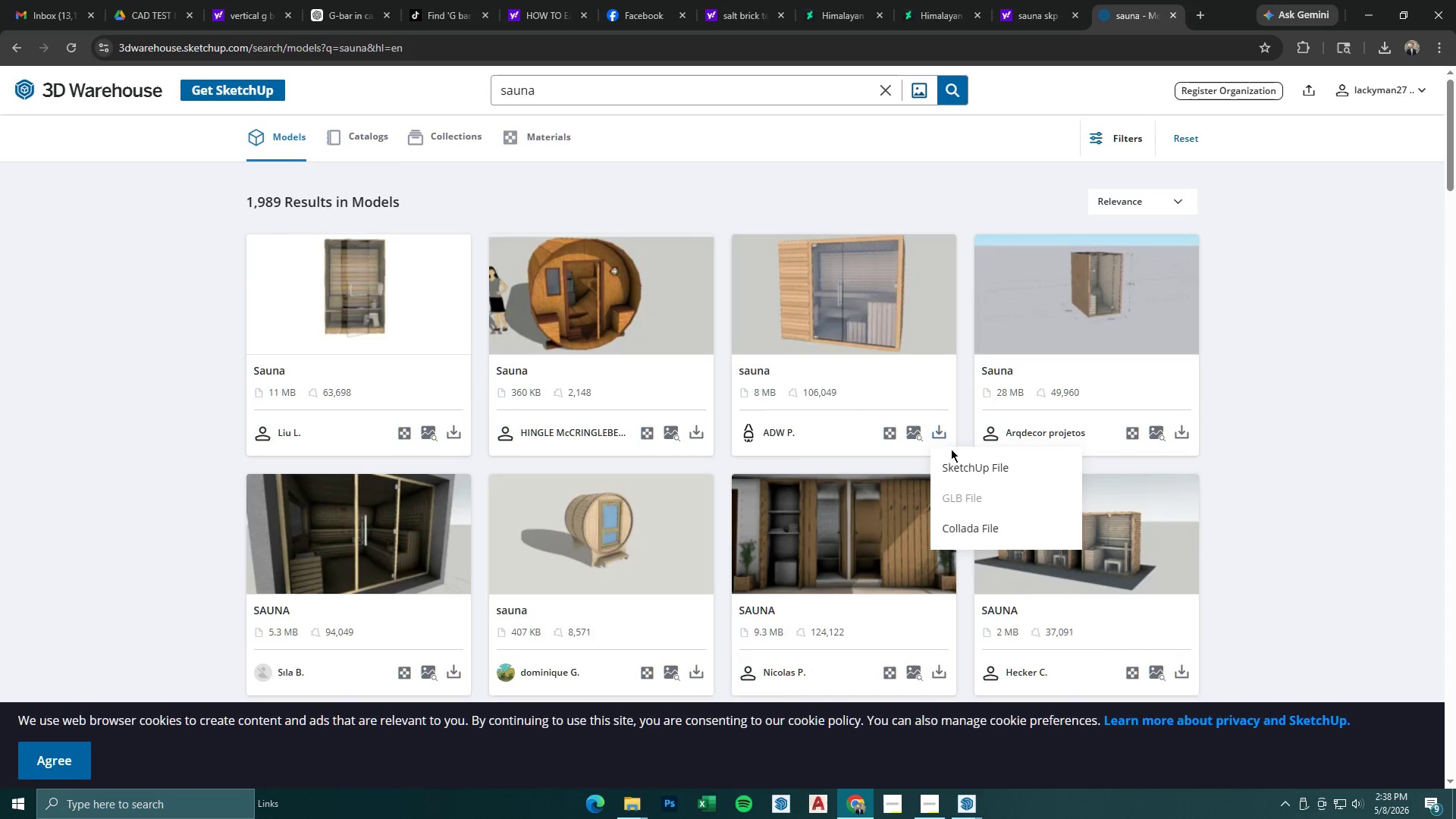 
left_click([962, 461])
 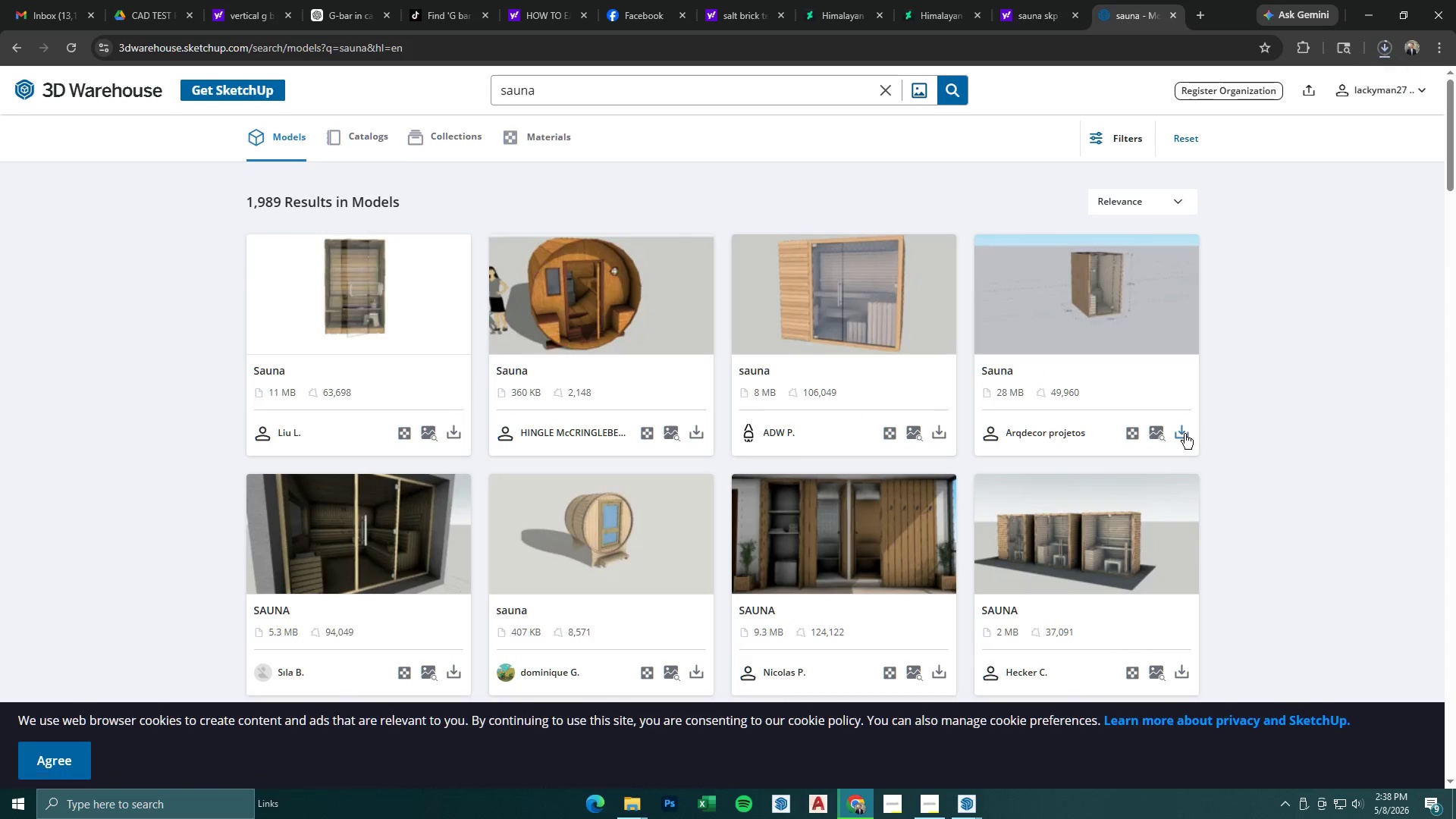 
double_click([1203, 465])
 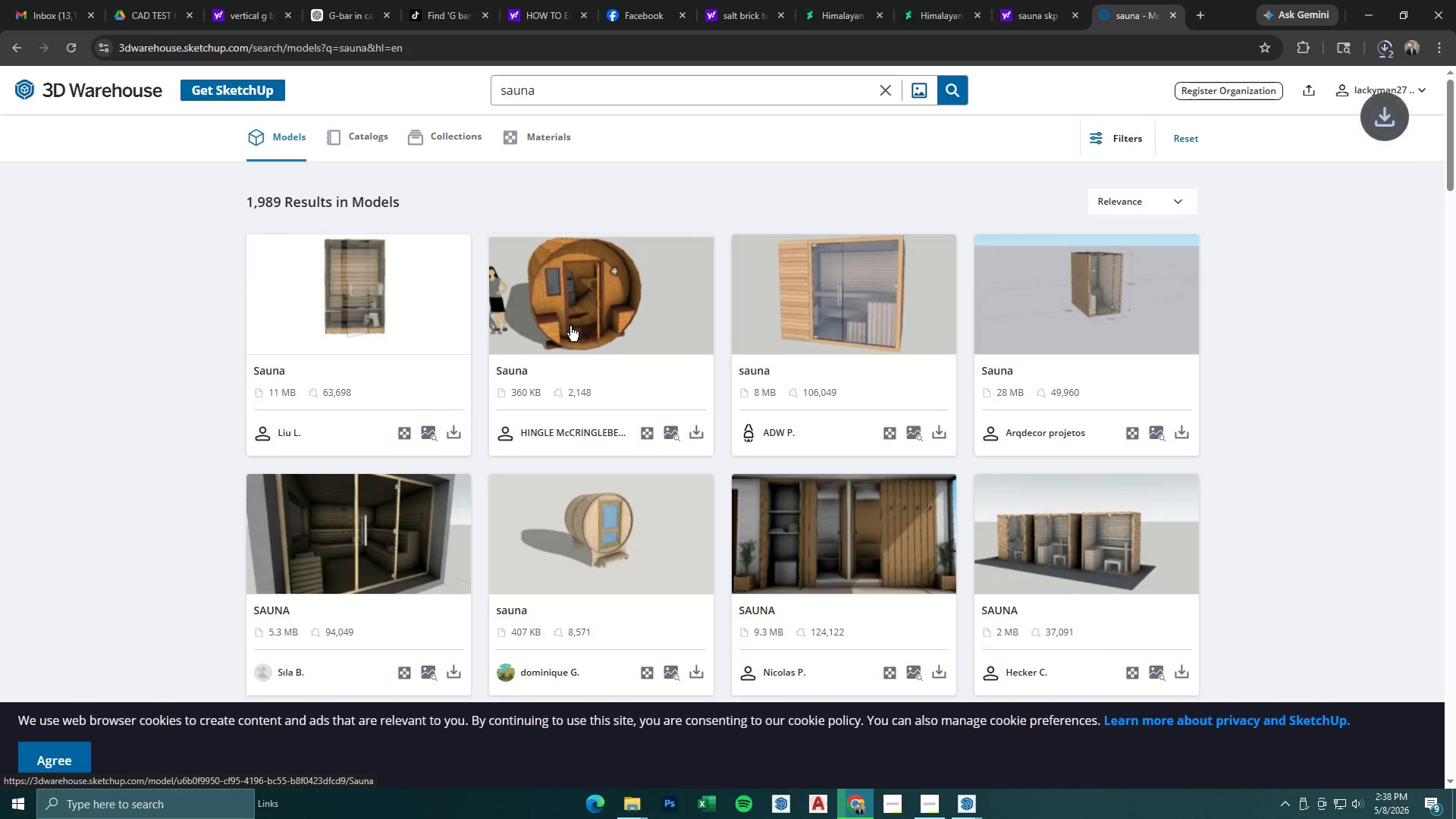 
scroll: coordinate [480, 313], scroll_direction: down, amount: 1.0
 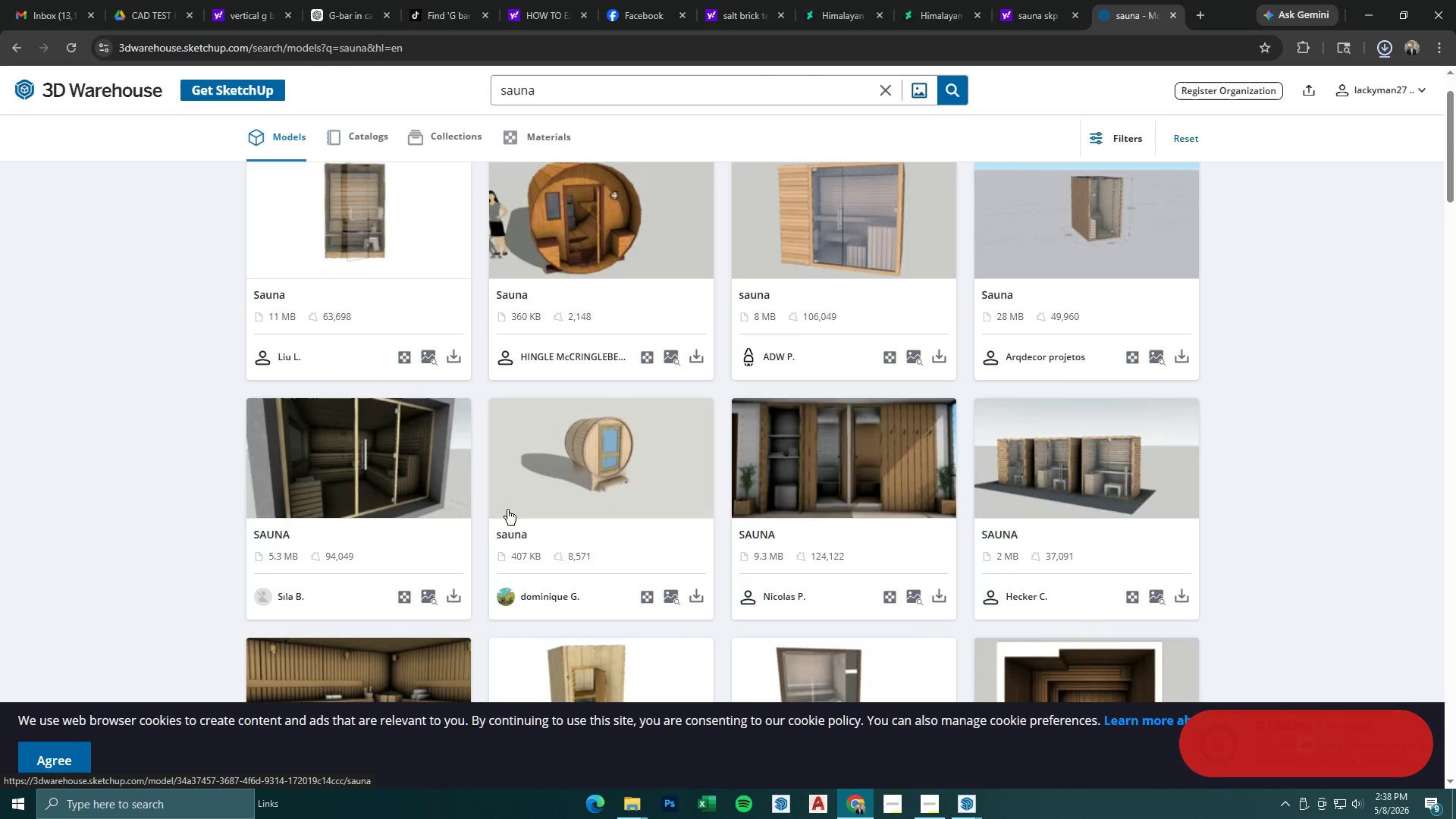 
left_click([455, 593])
 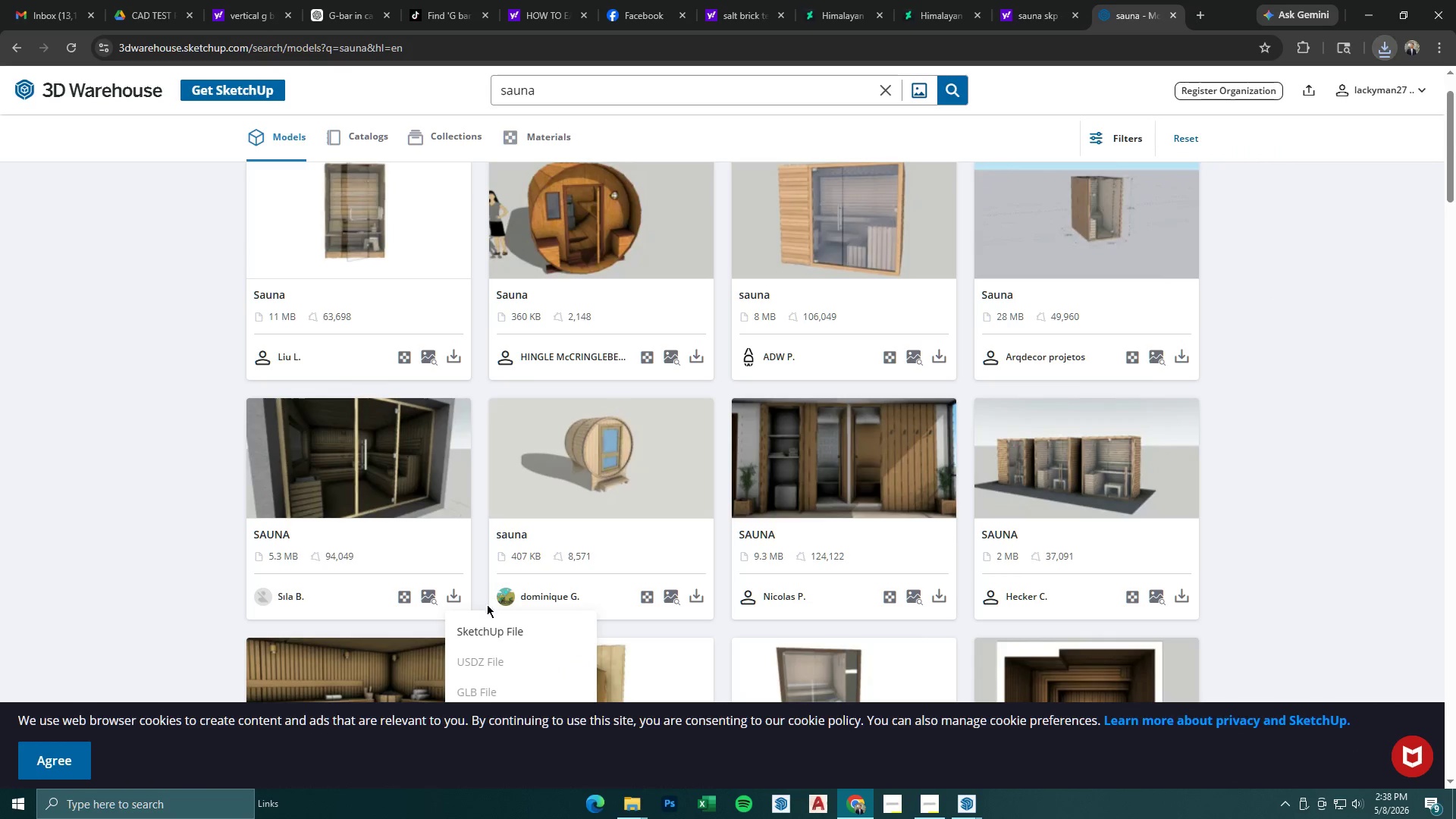 
left_click([488, 623])
 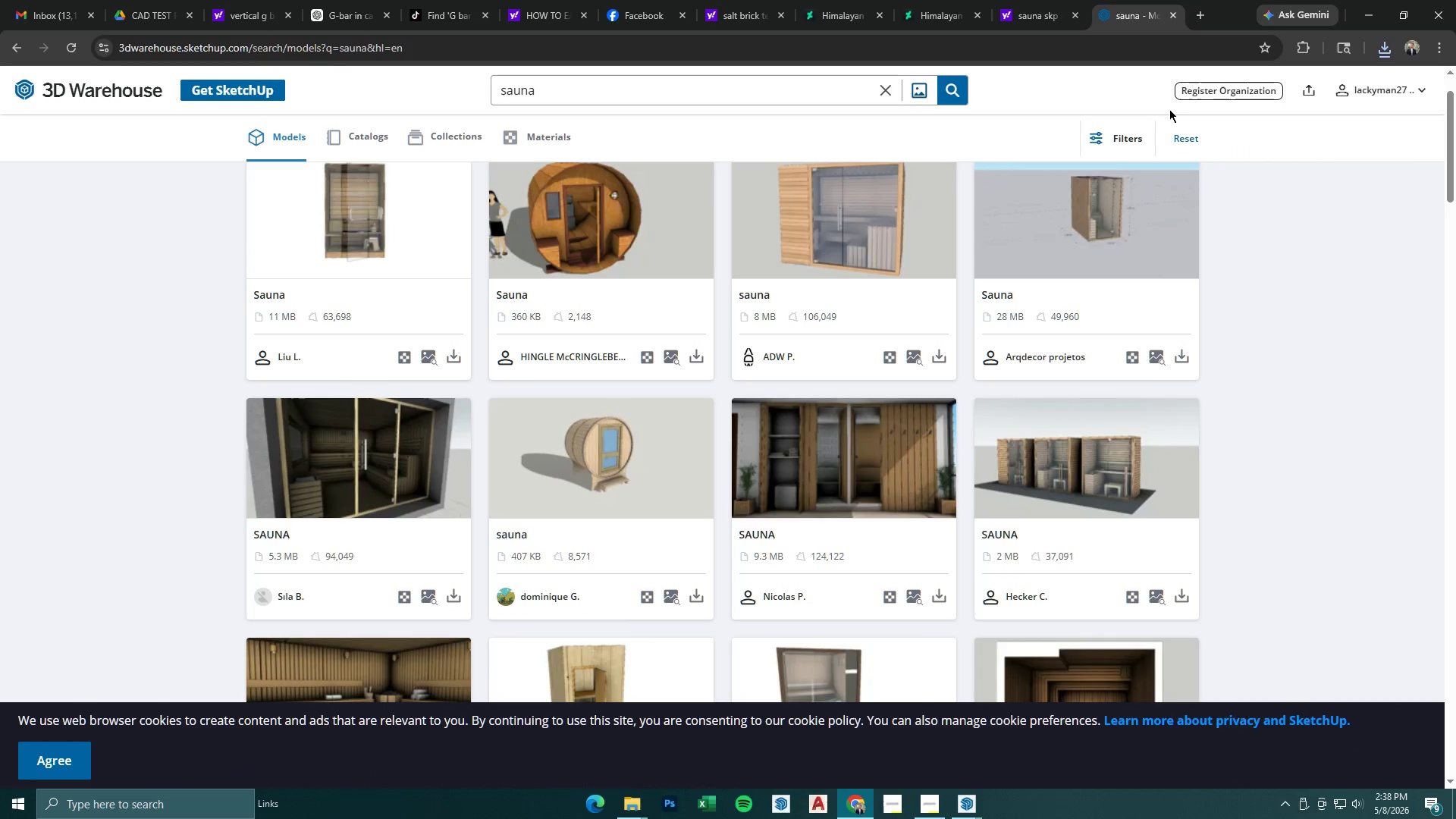 
left_click([1389, 41])
 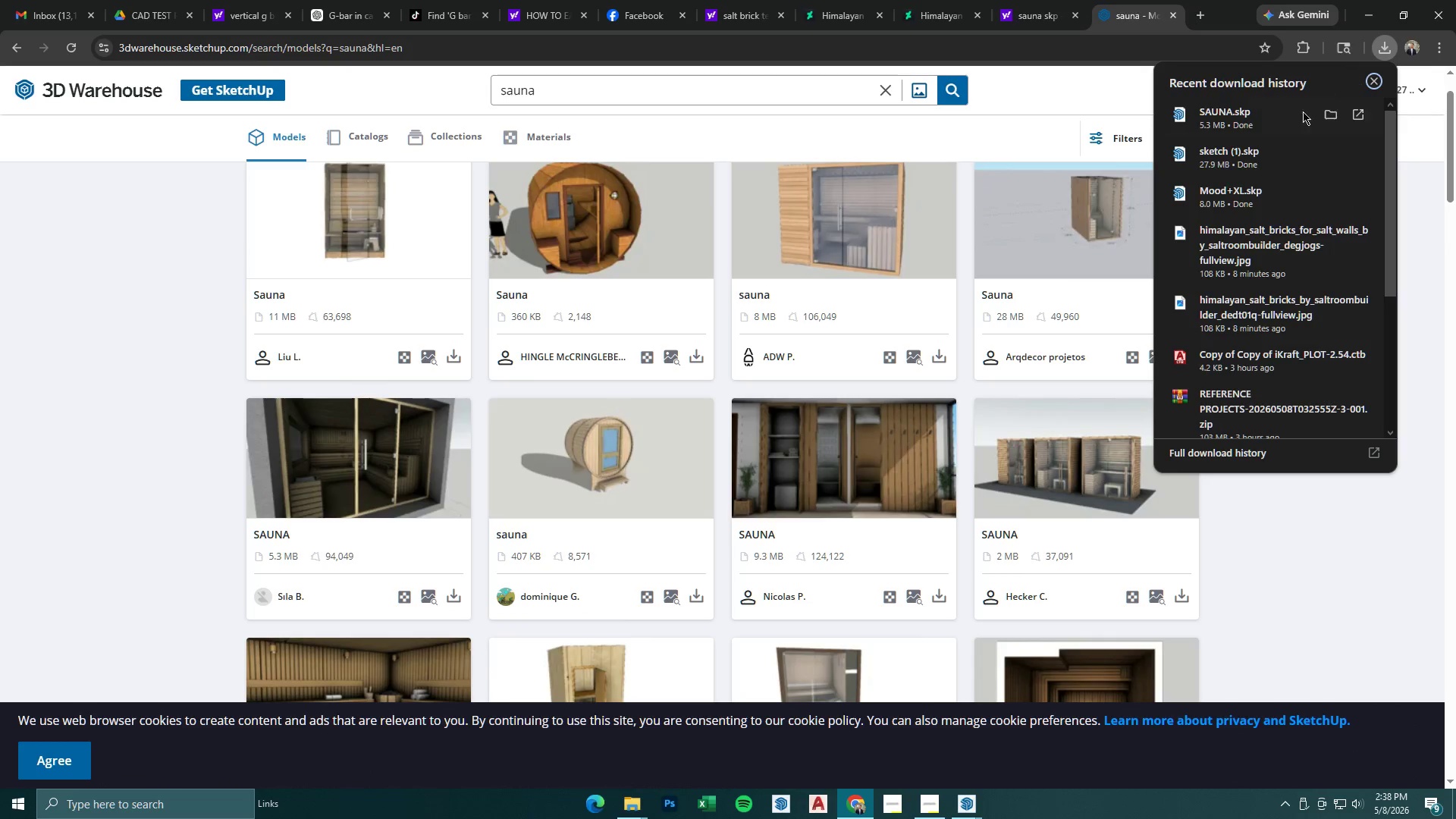 
left_click([1278, 118])
 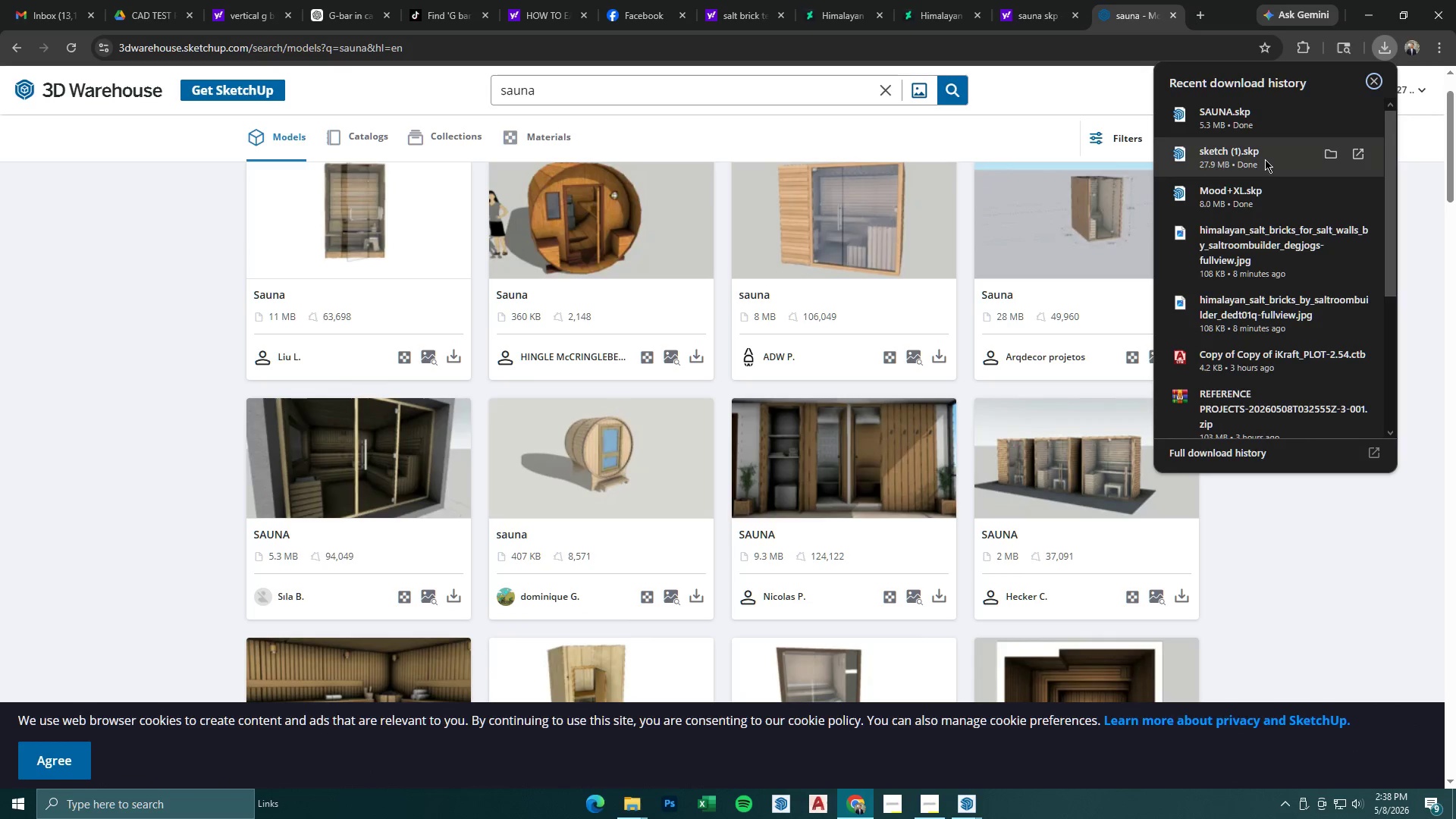 
left_click([1264, 159])
 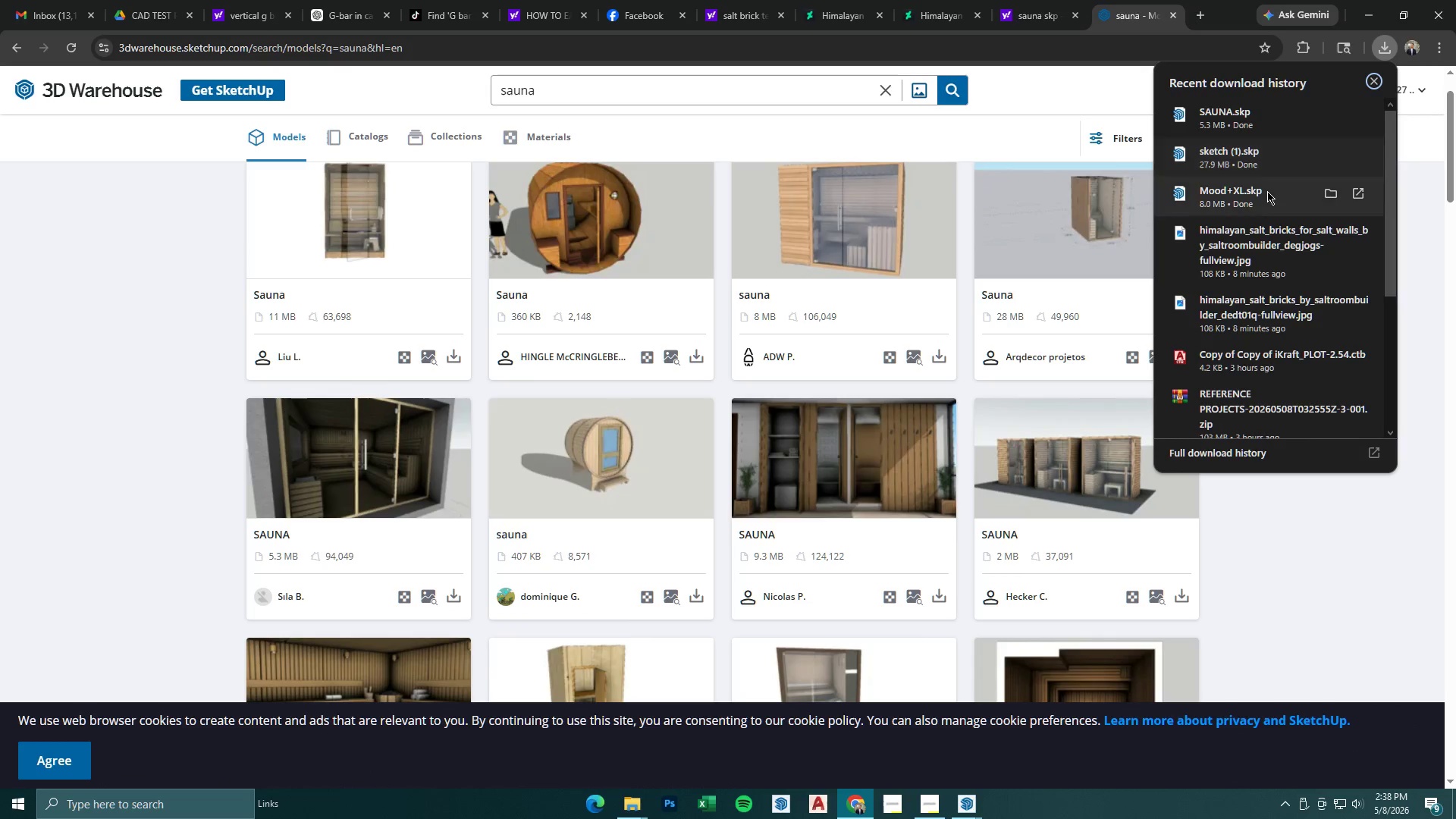 
left_click([1267, 192])